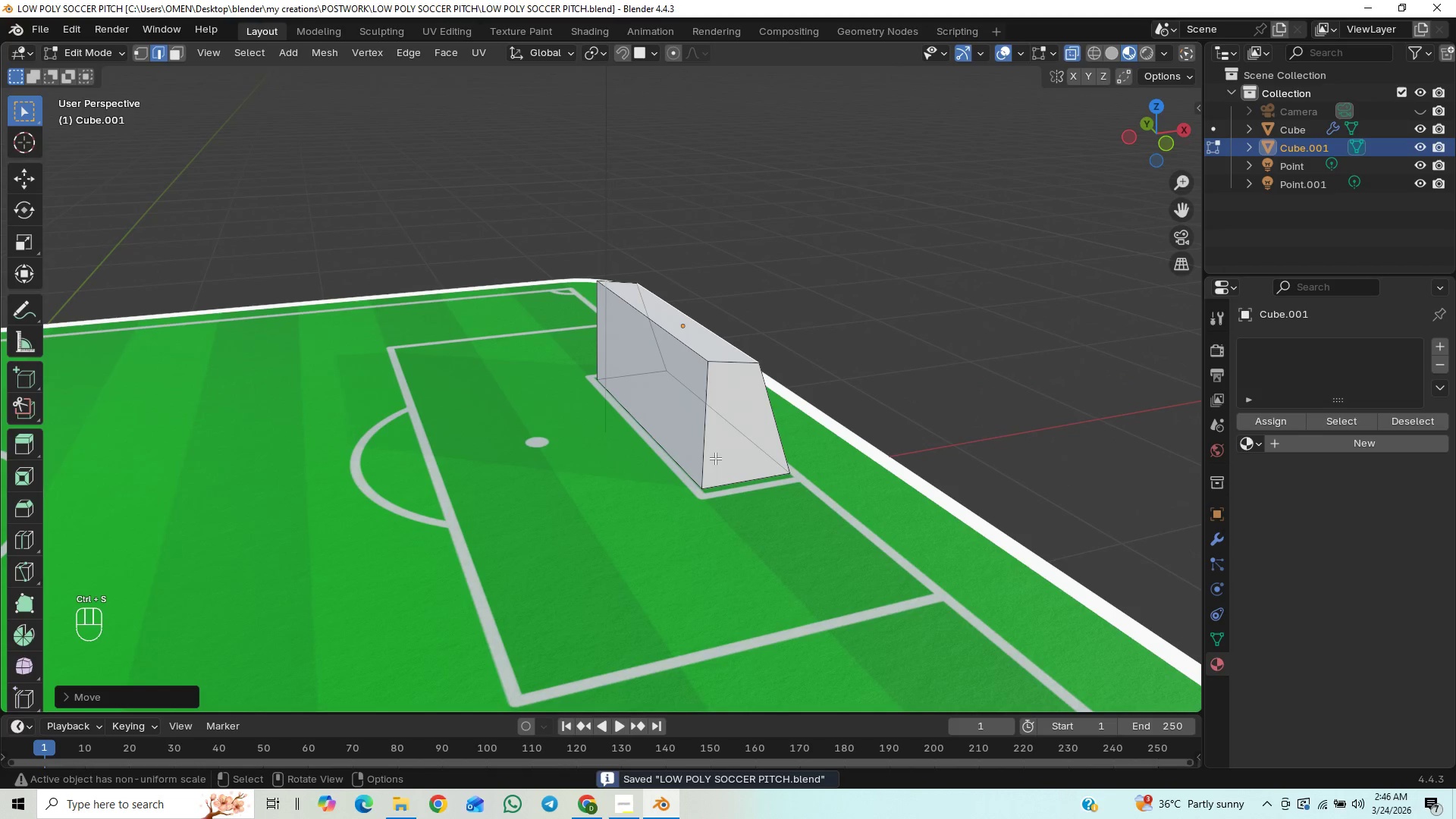 
scroll: coordinate [715, 463], scroll_direction: up, amount: 1.0
 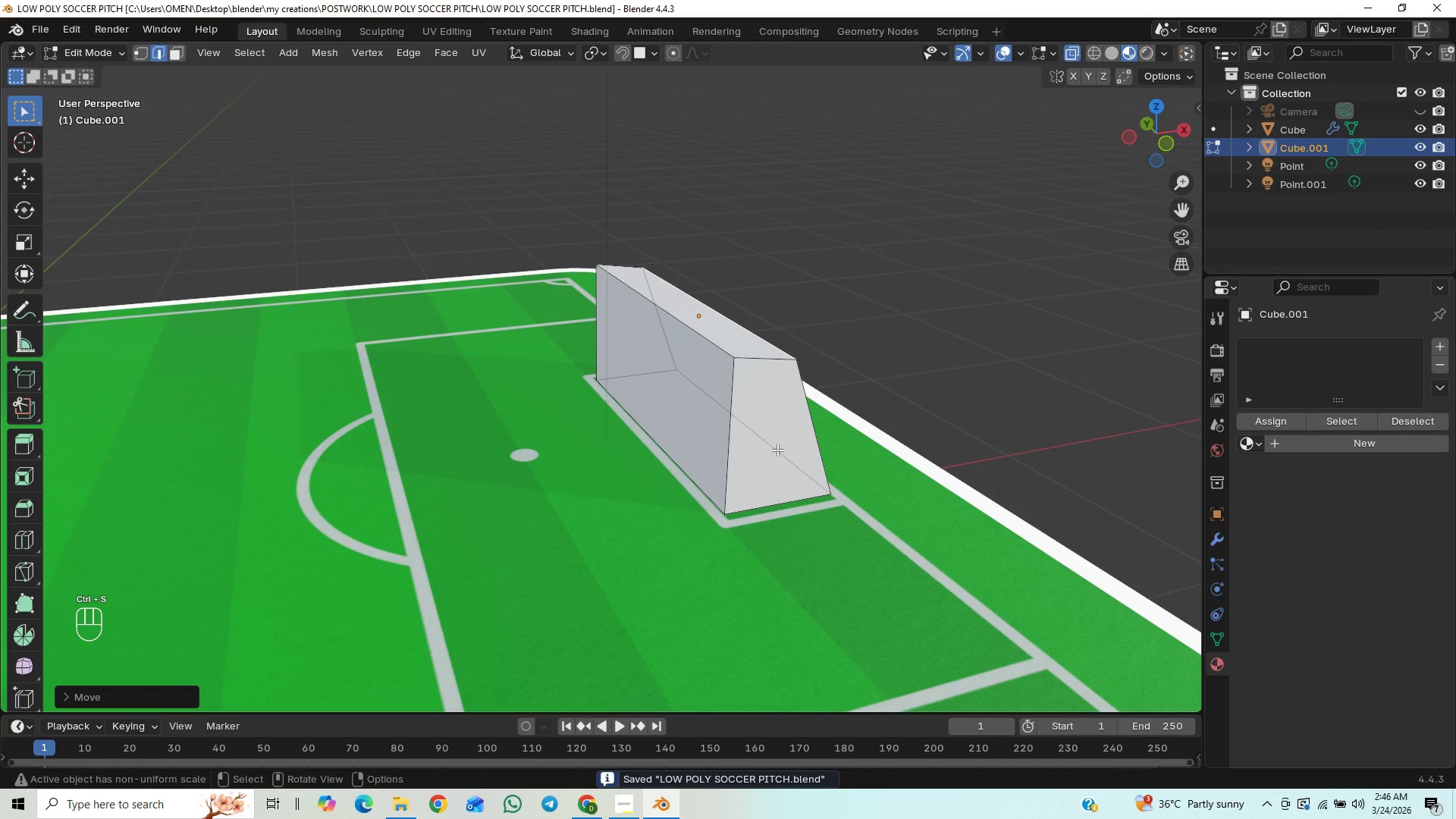 
key(Tab)
 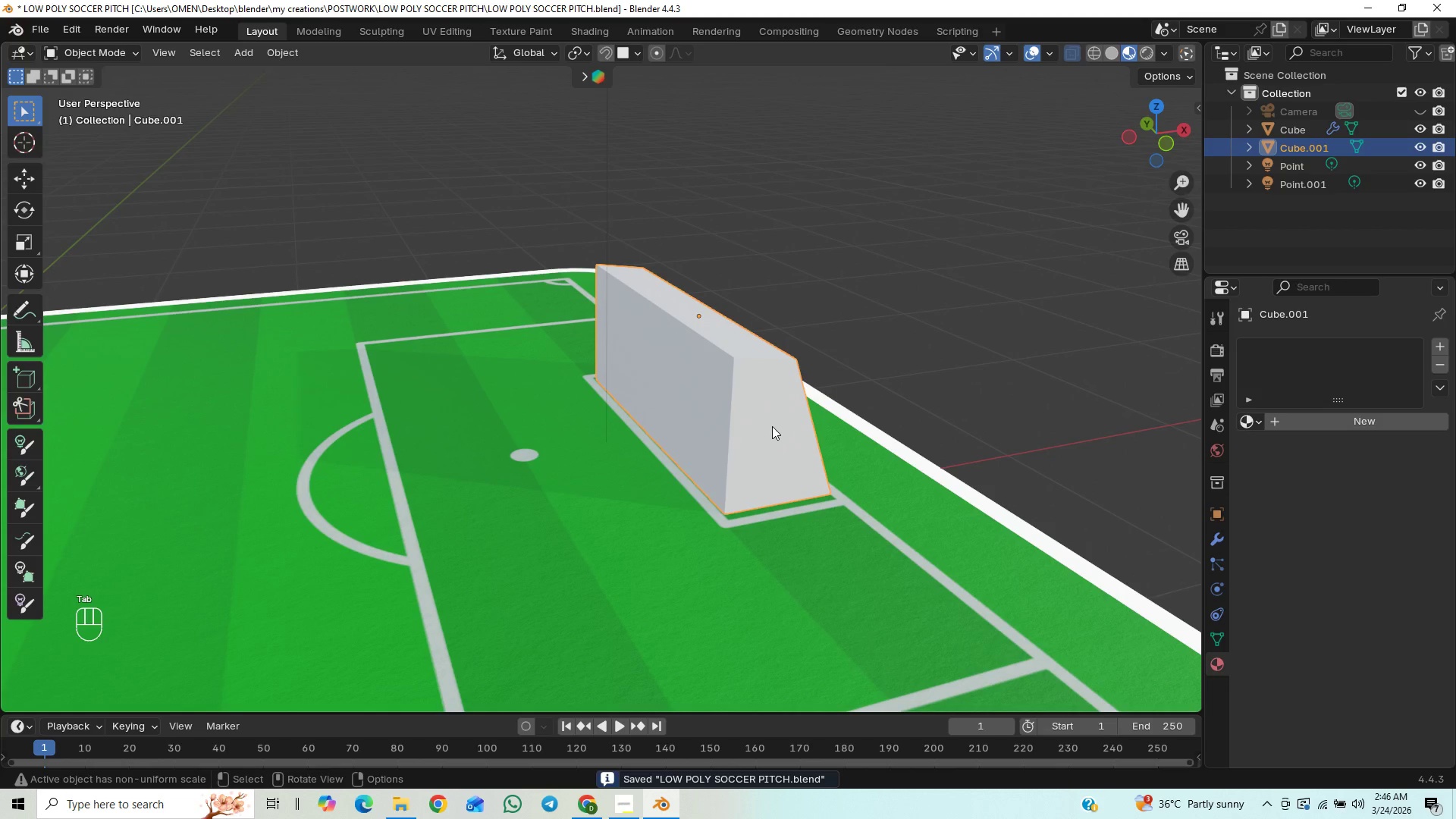 
right_click([766, 413])
 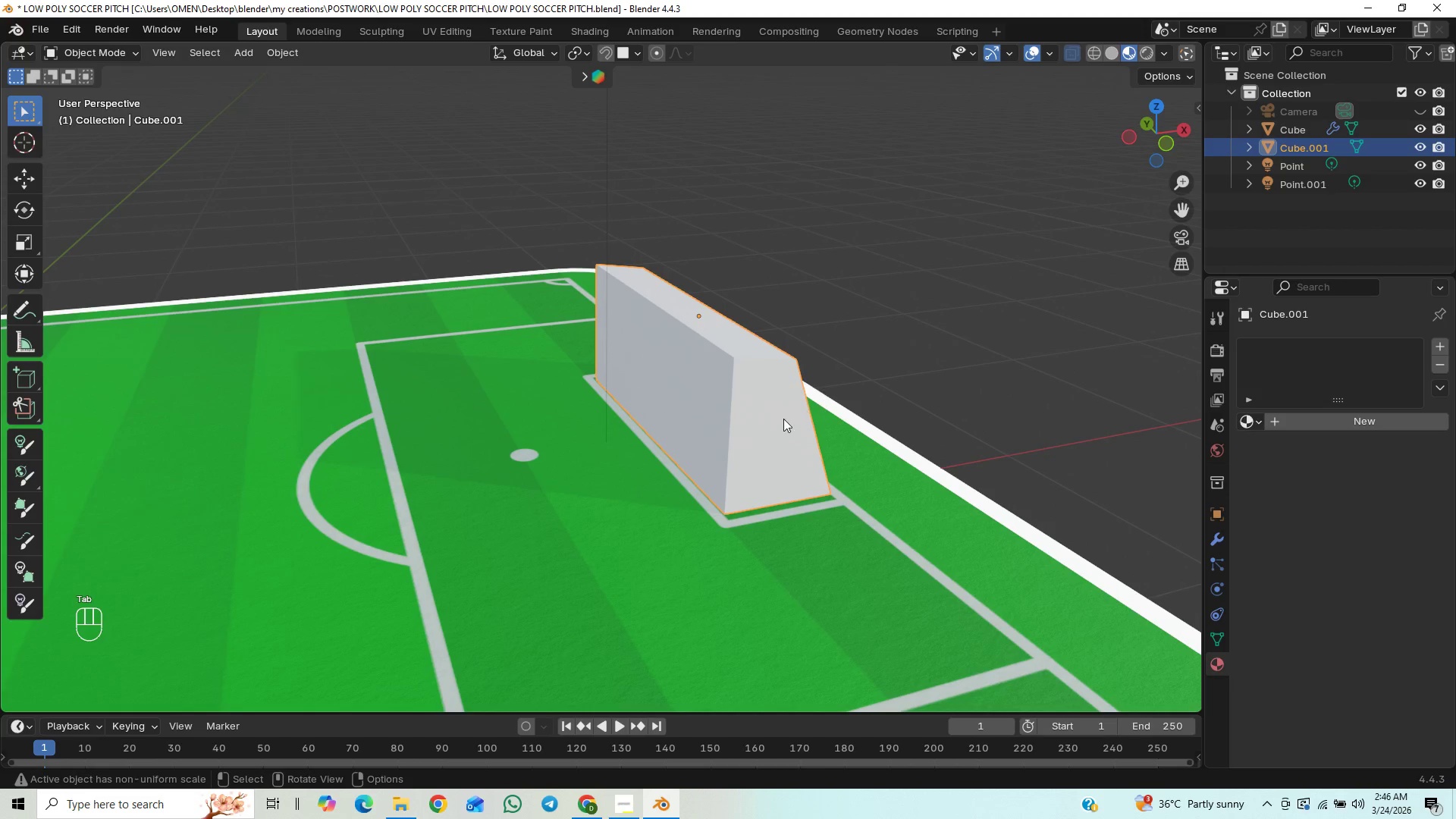 
key(Control+A)
 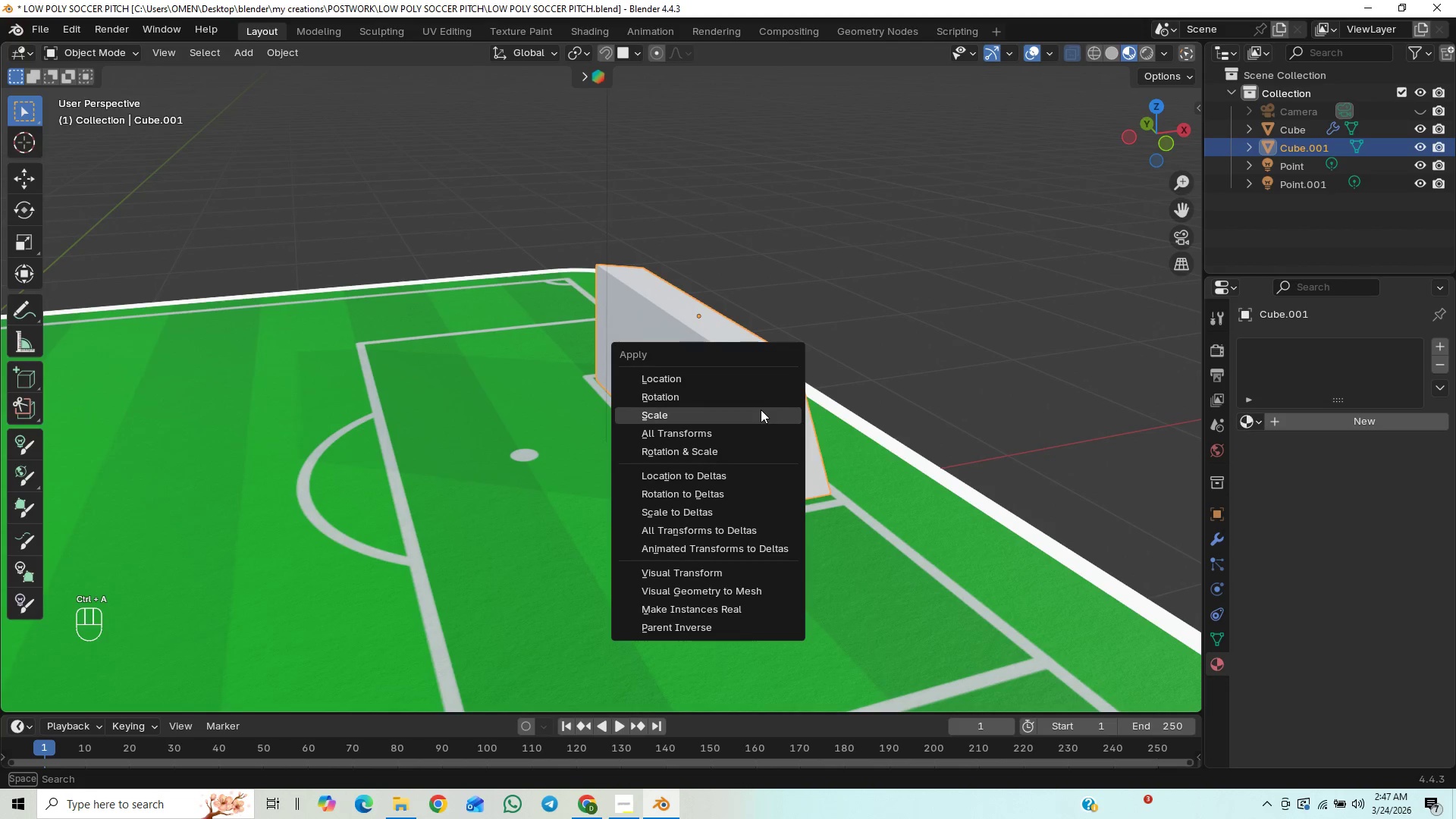 
left_click([752, 413])
 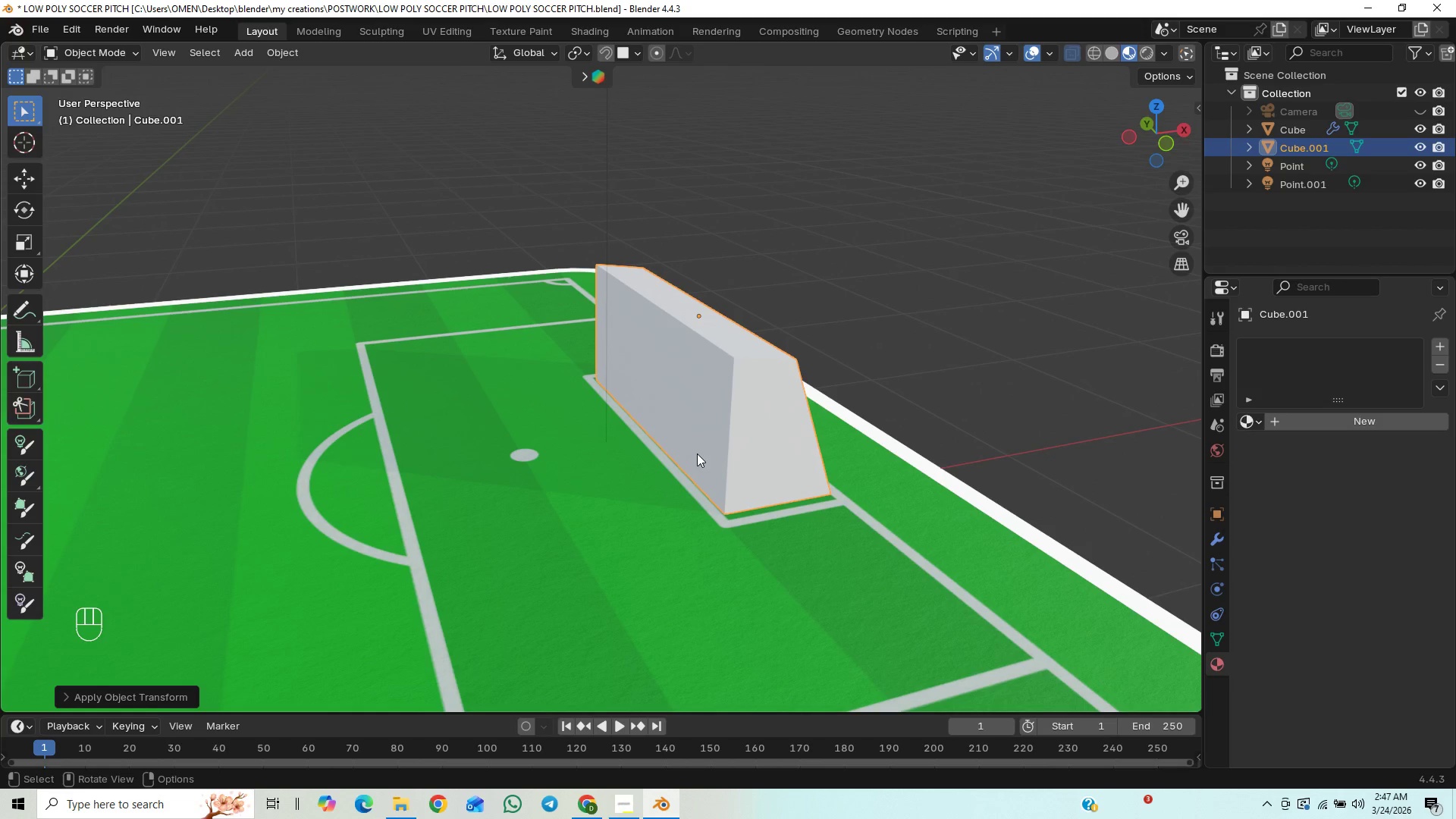 
key(Control+S)
 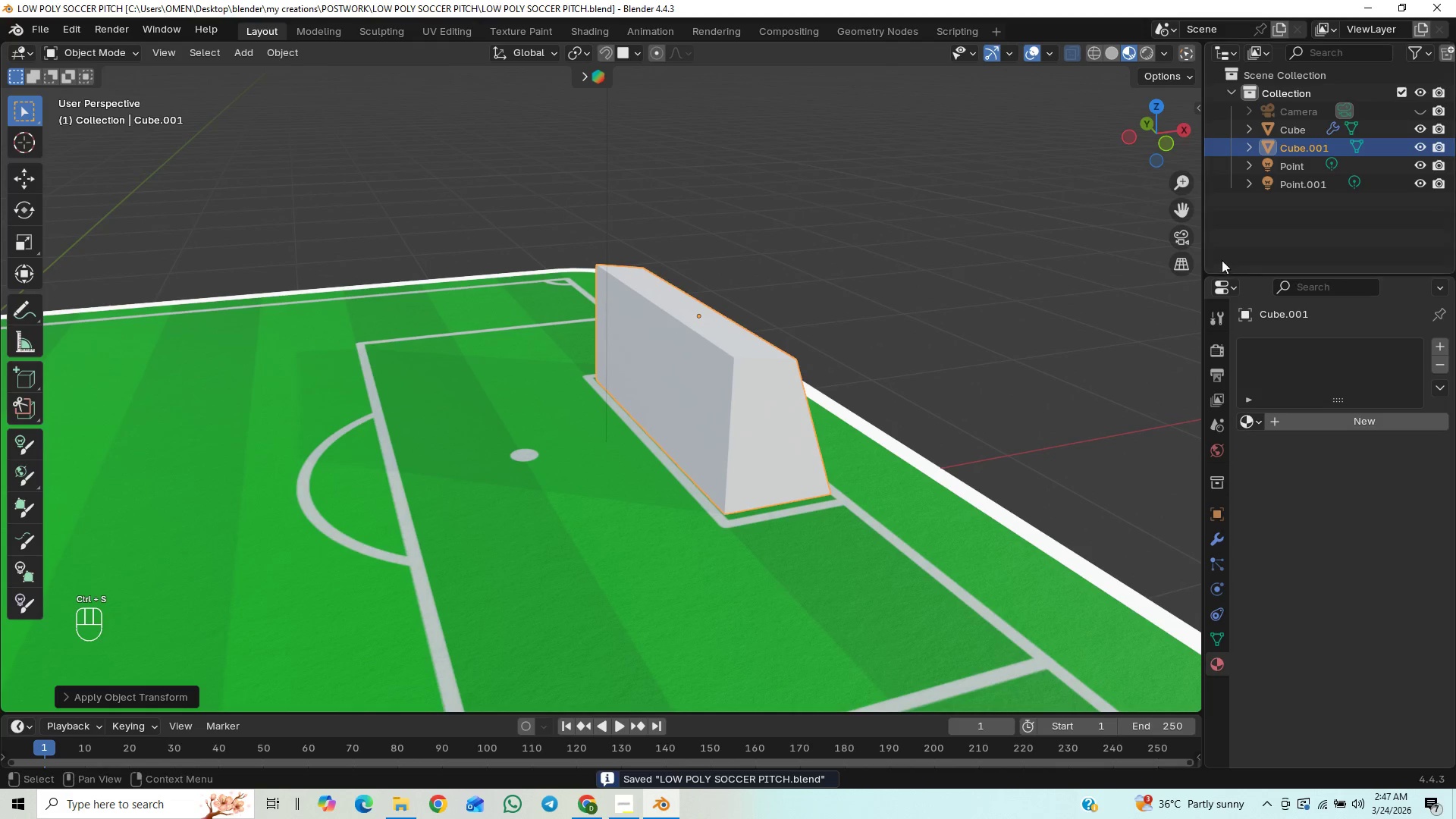 
left_click([1274, 125])
 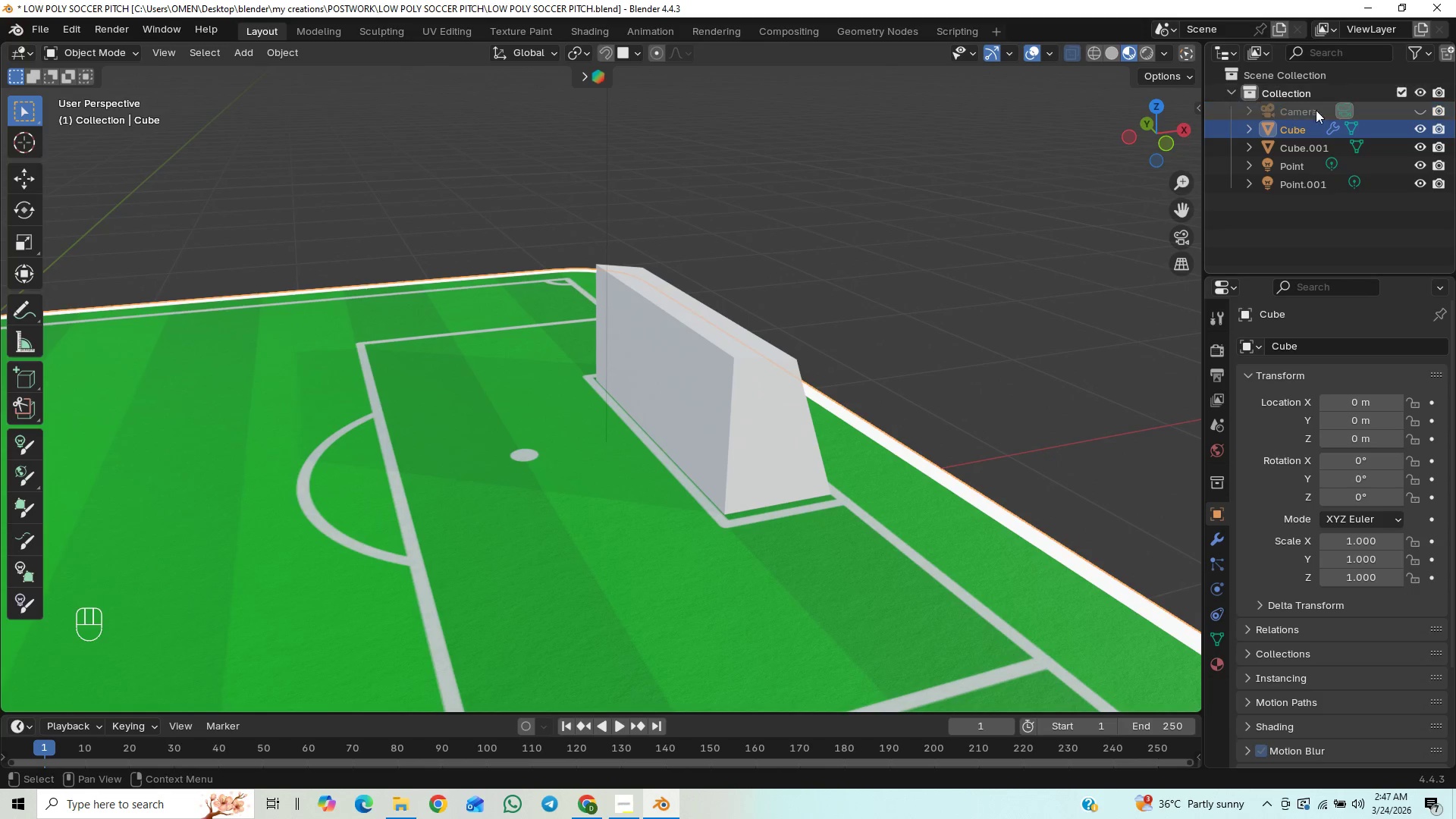 
double_click([1291, 127])
 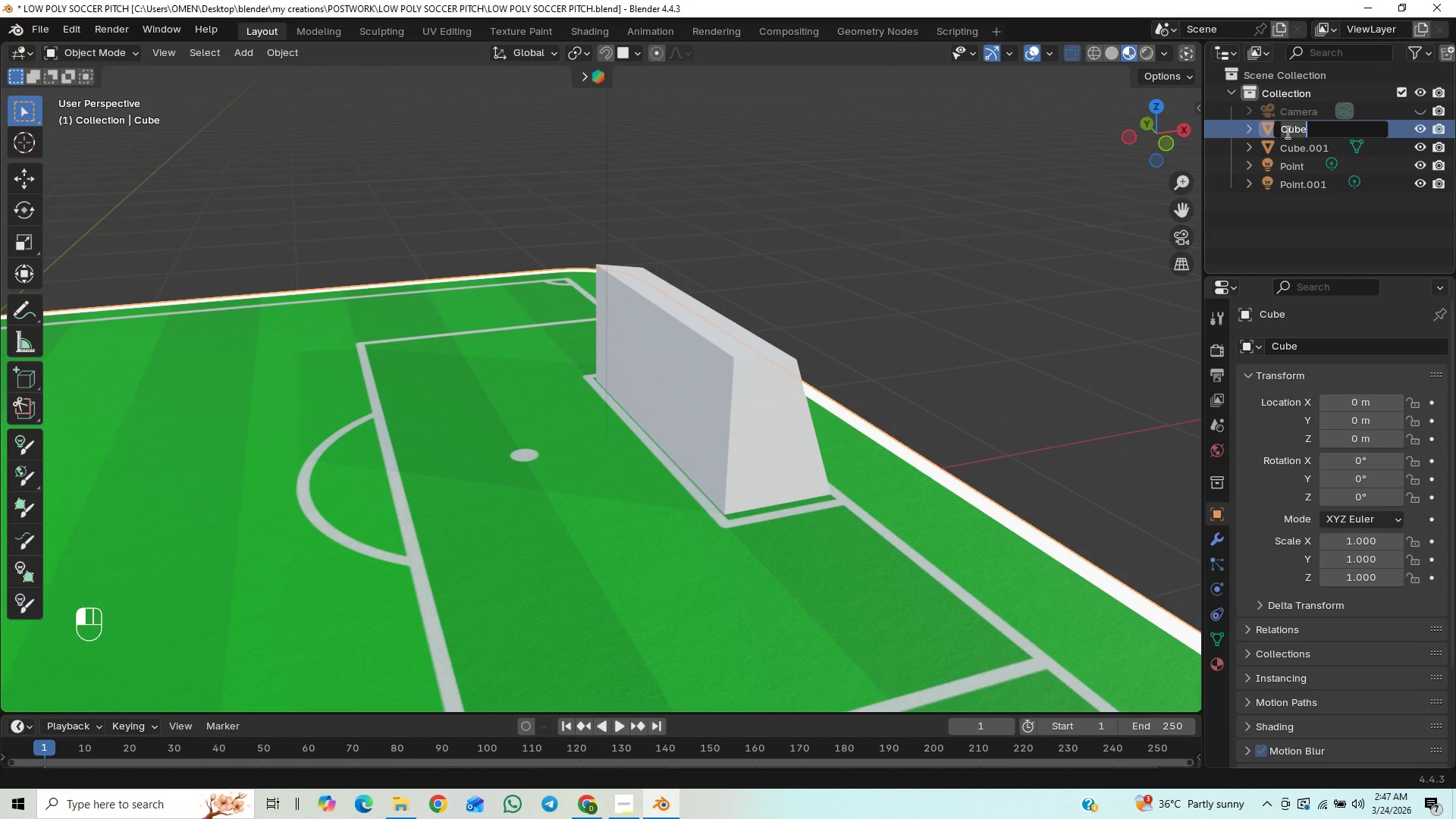 
type(socceer pitch)
 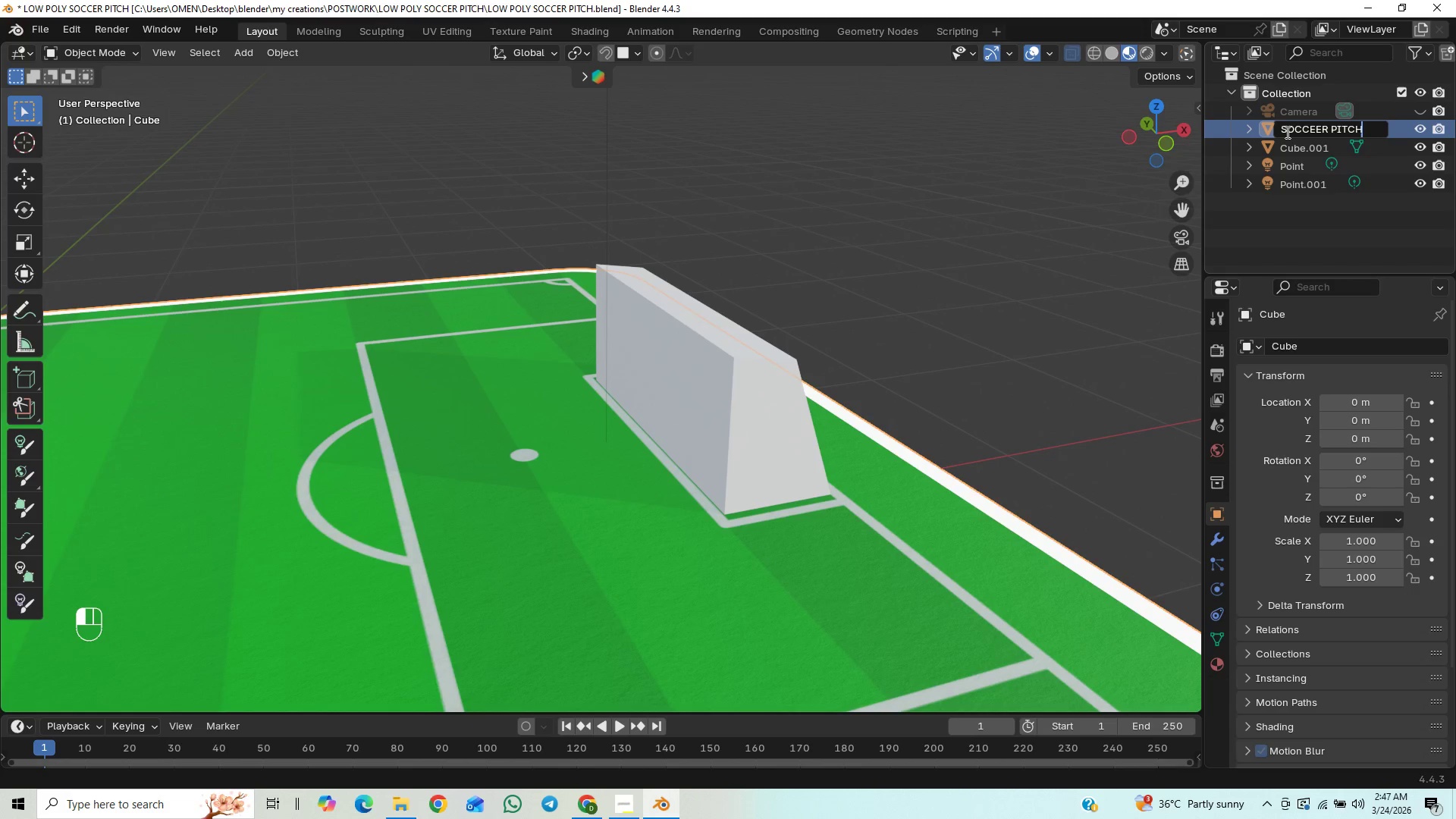 
key(Enter)
 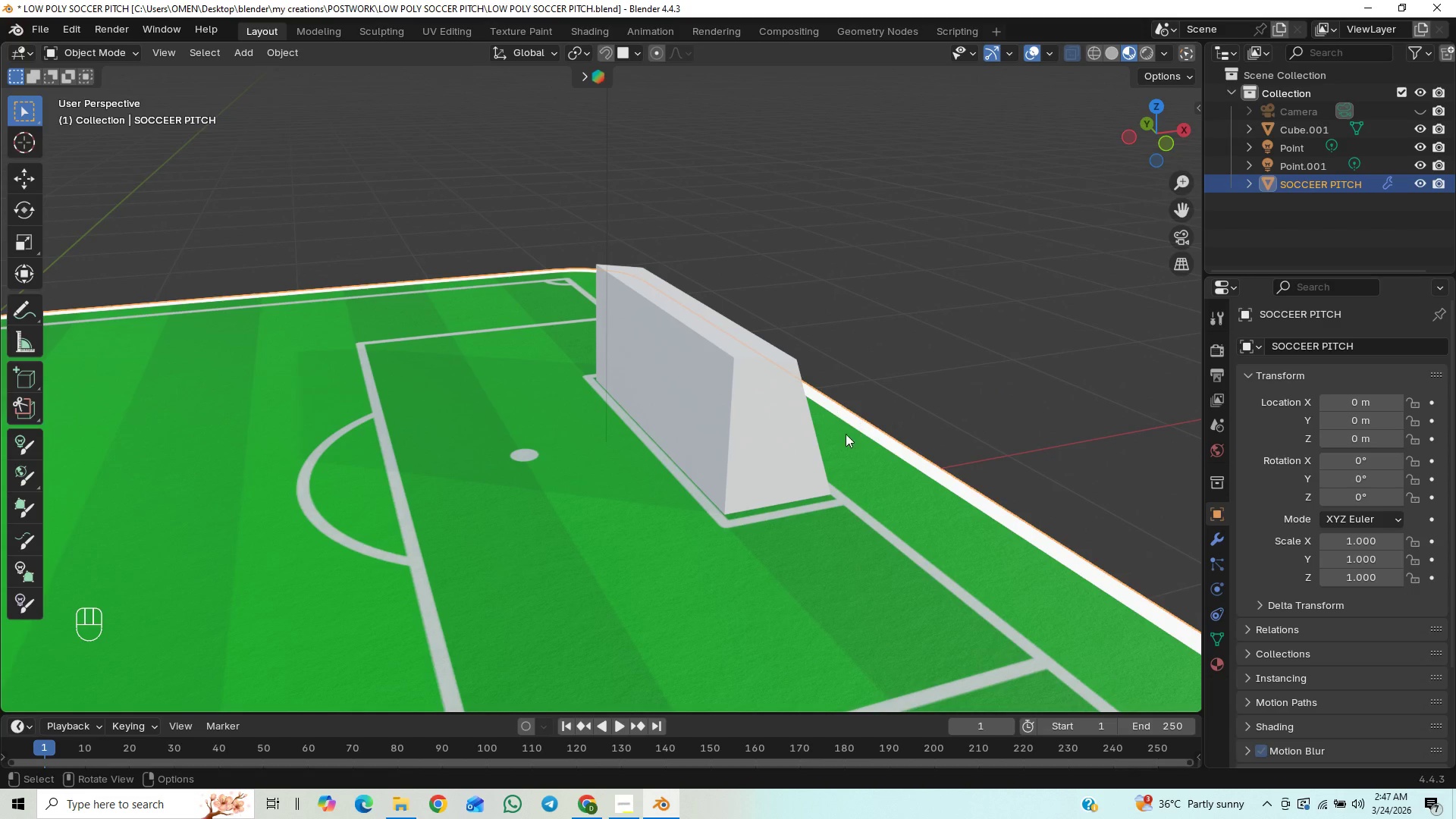 
key(G)
 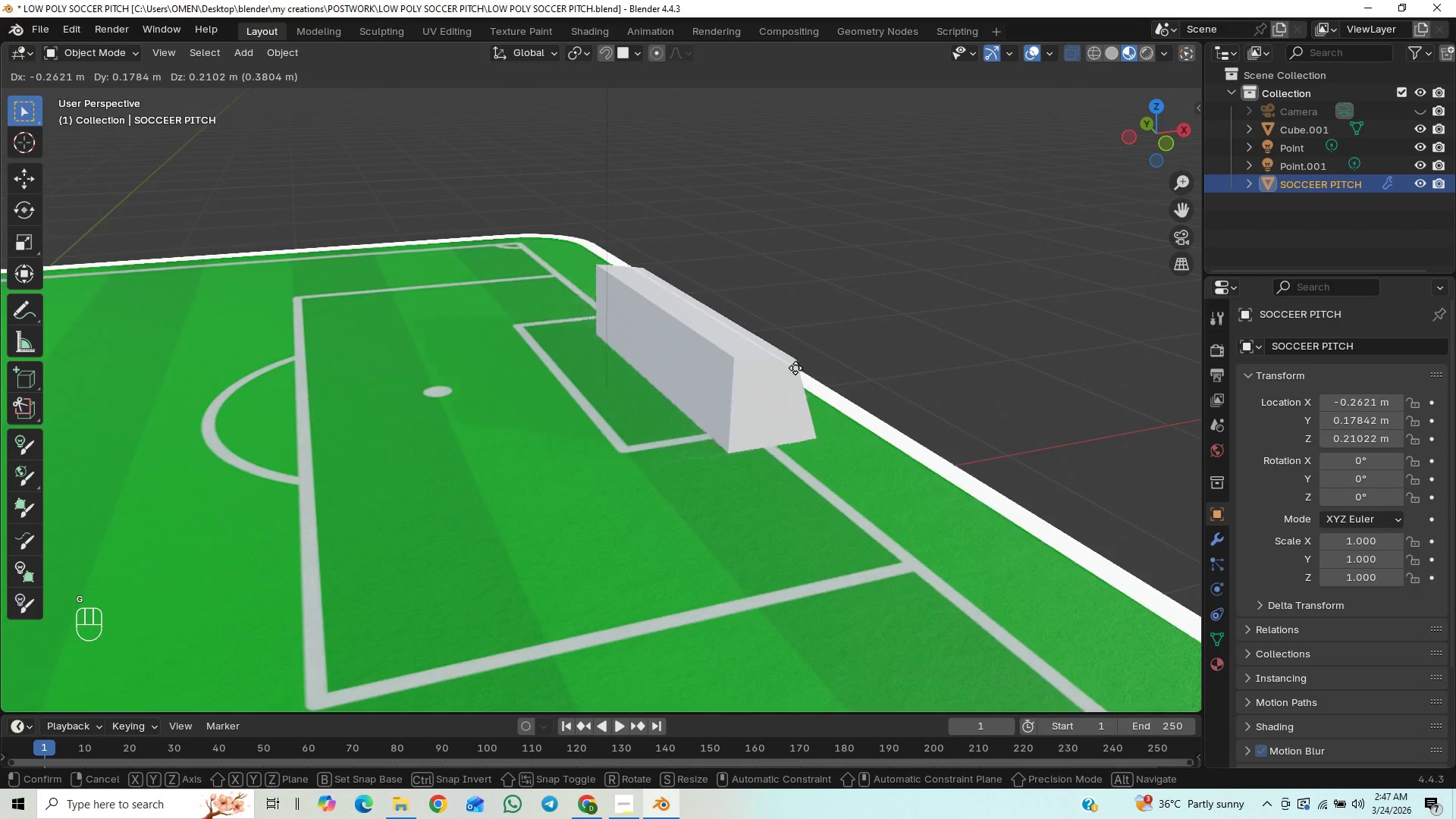 
right_click([876, 254])
 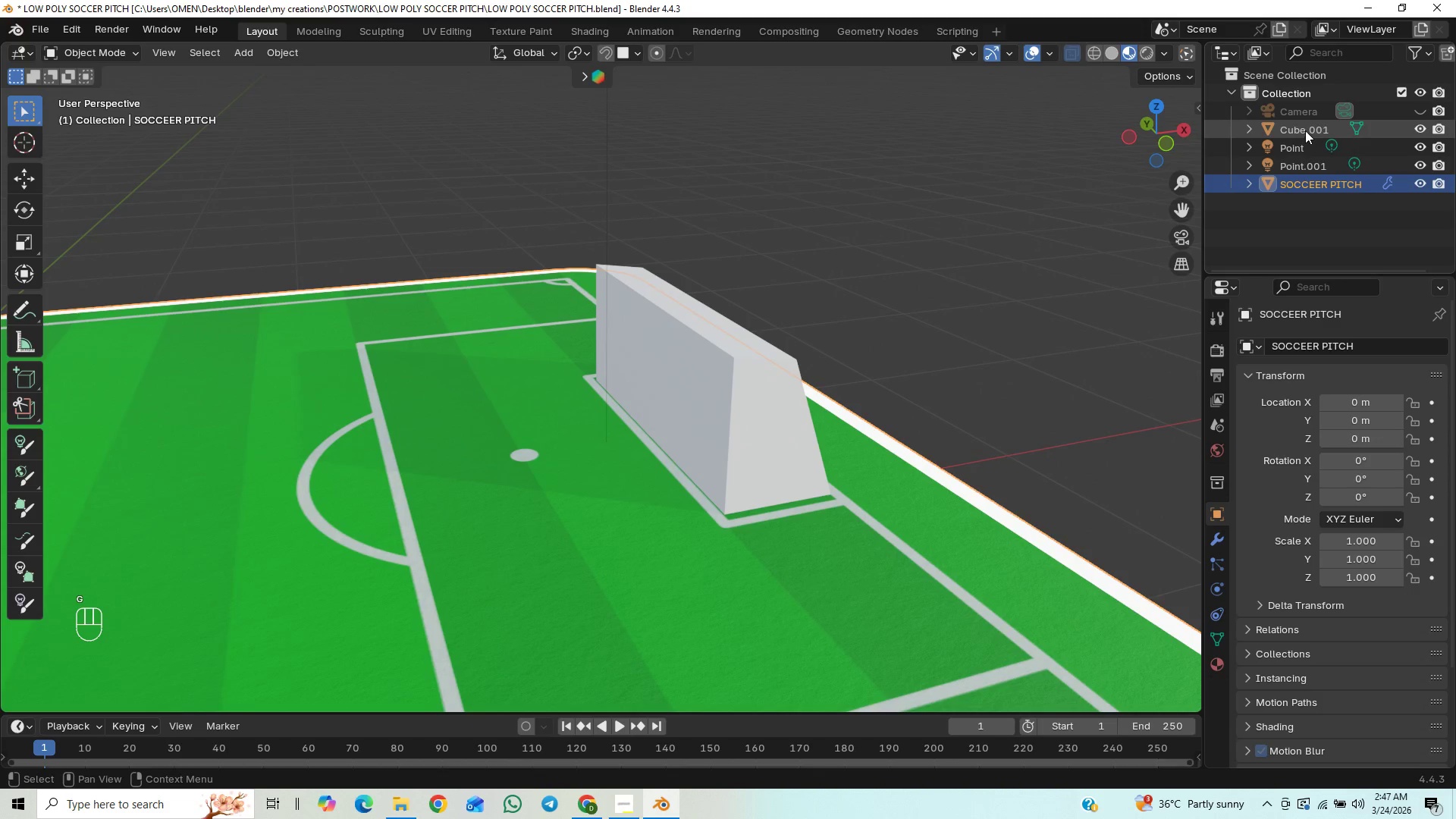 
left_click([1305, 130])
 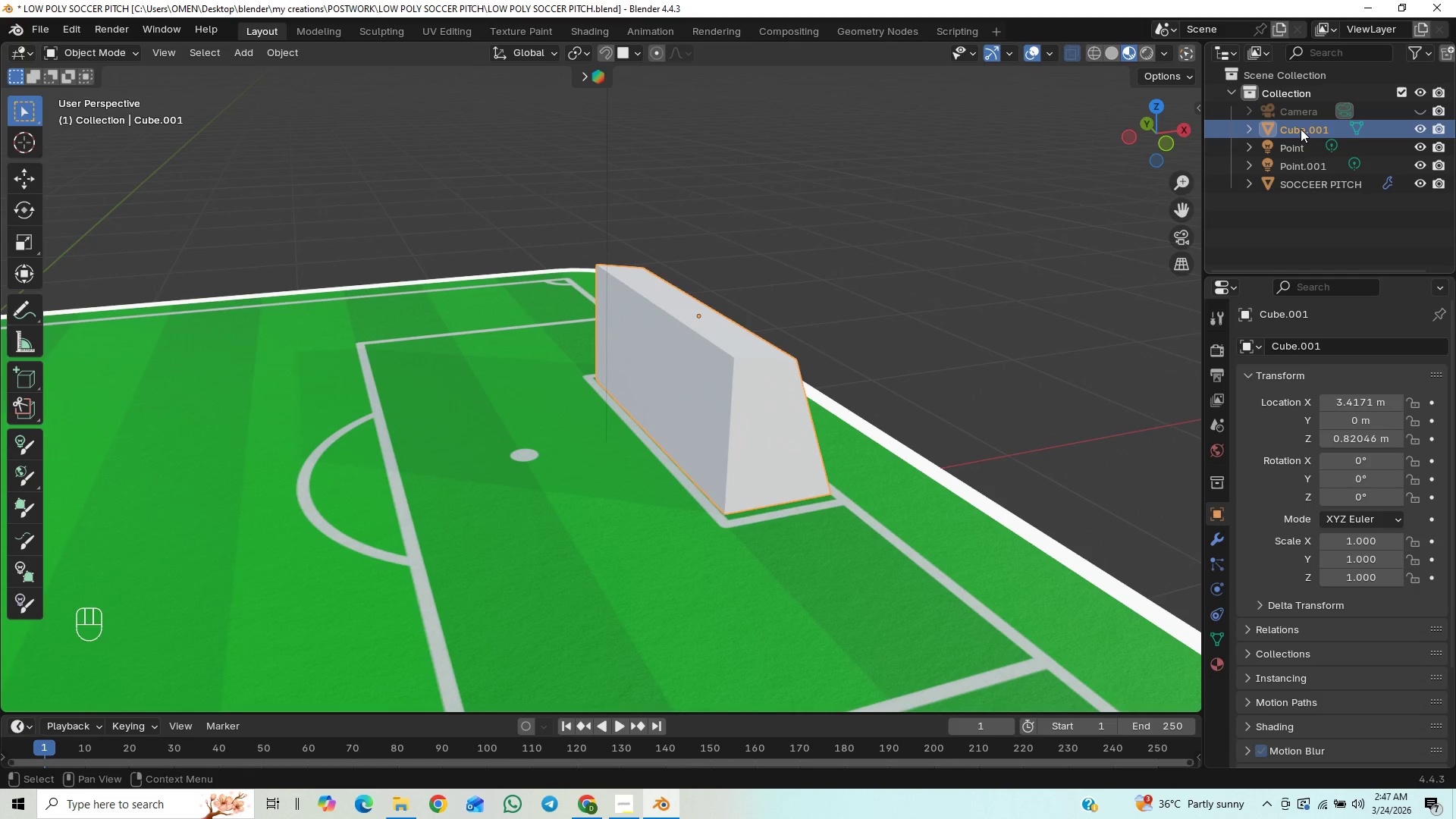 
double_click([1301, 129])
 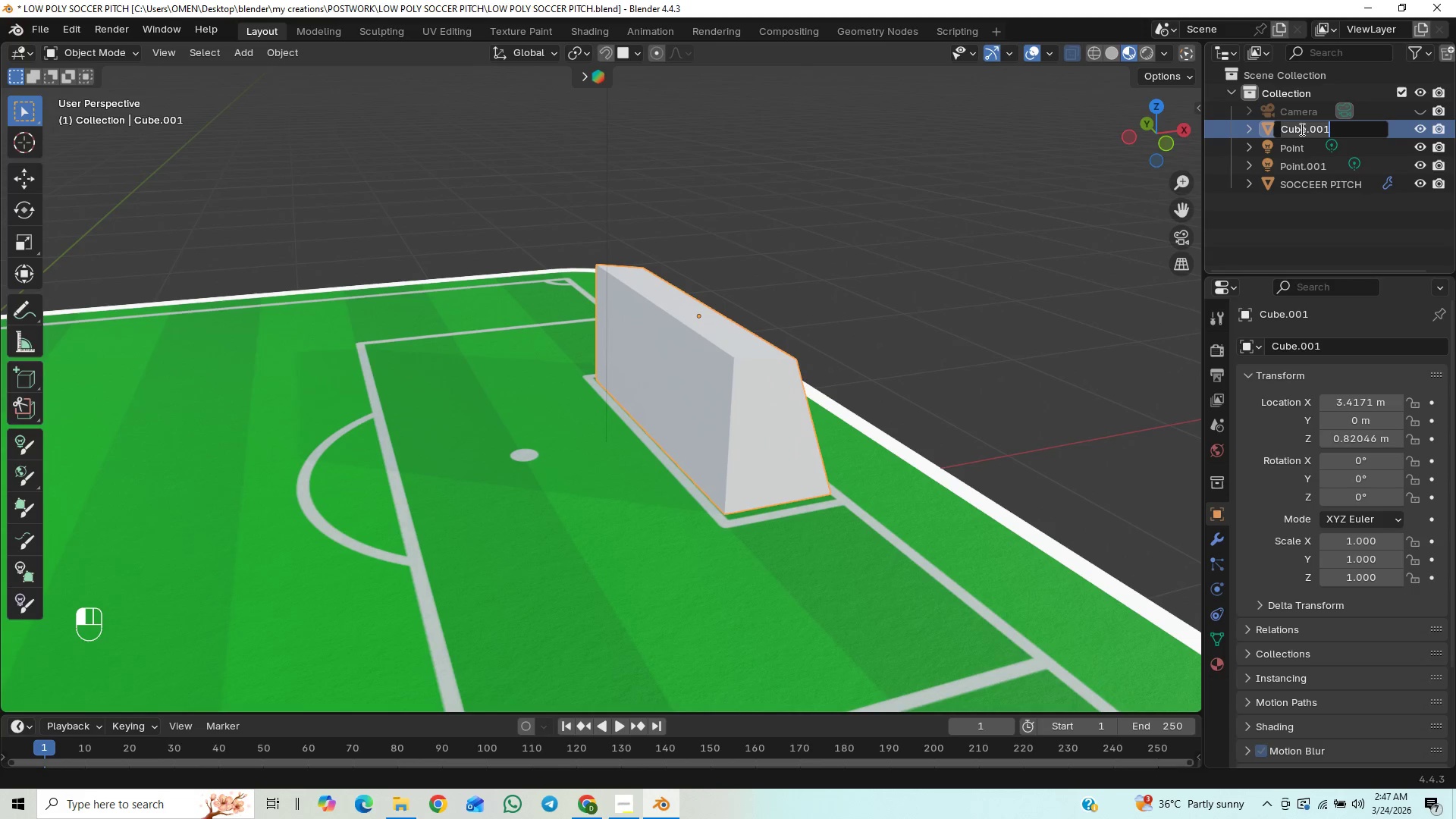 
type(goal post)
 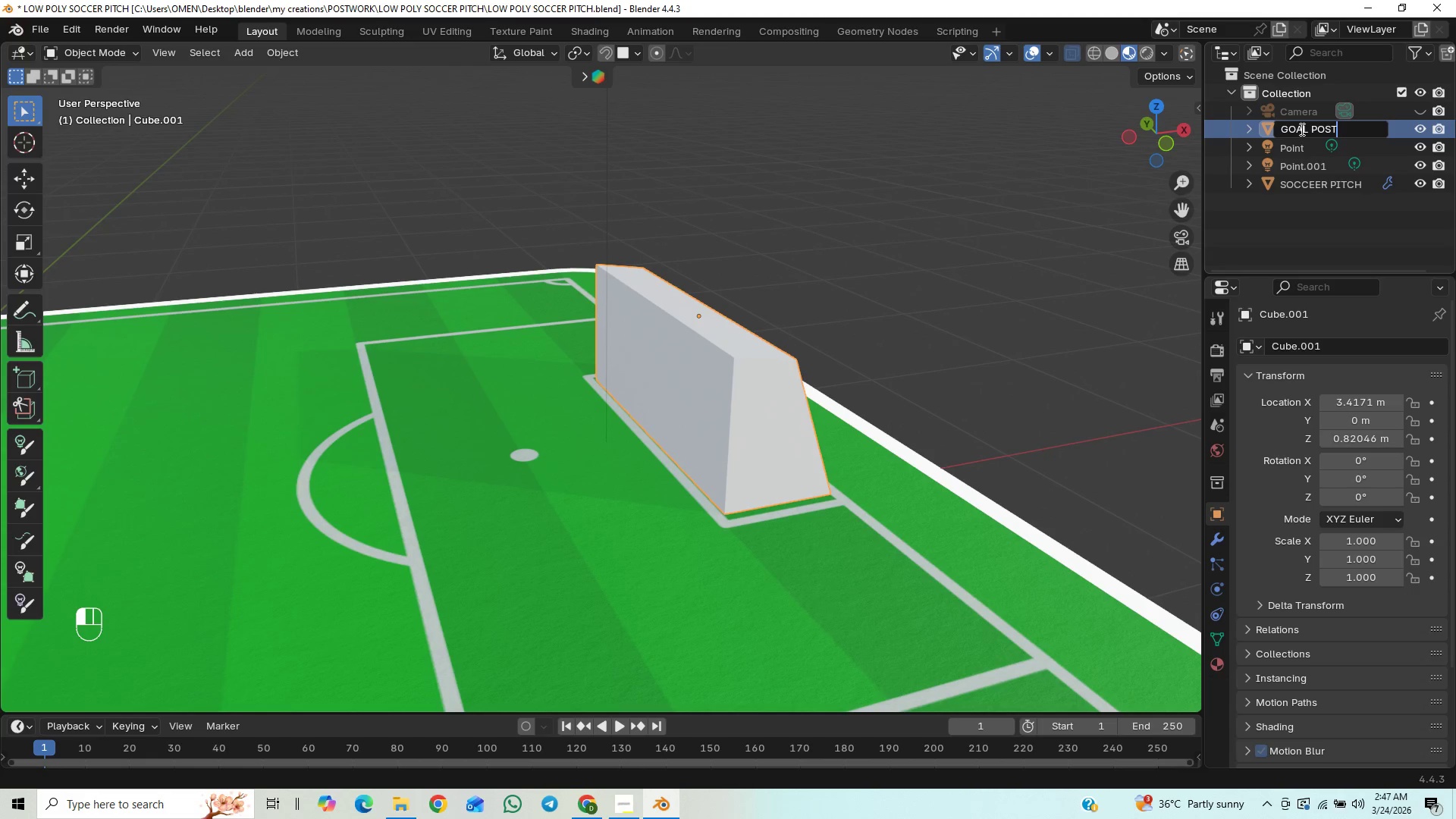 
key(Enter)
 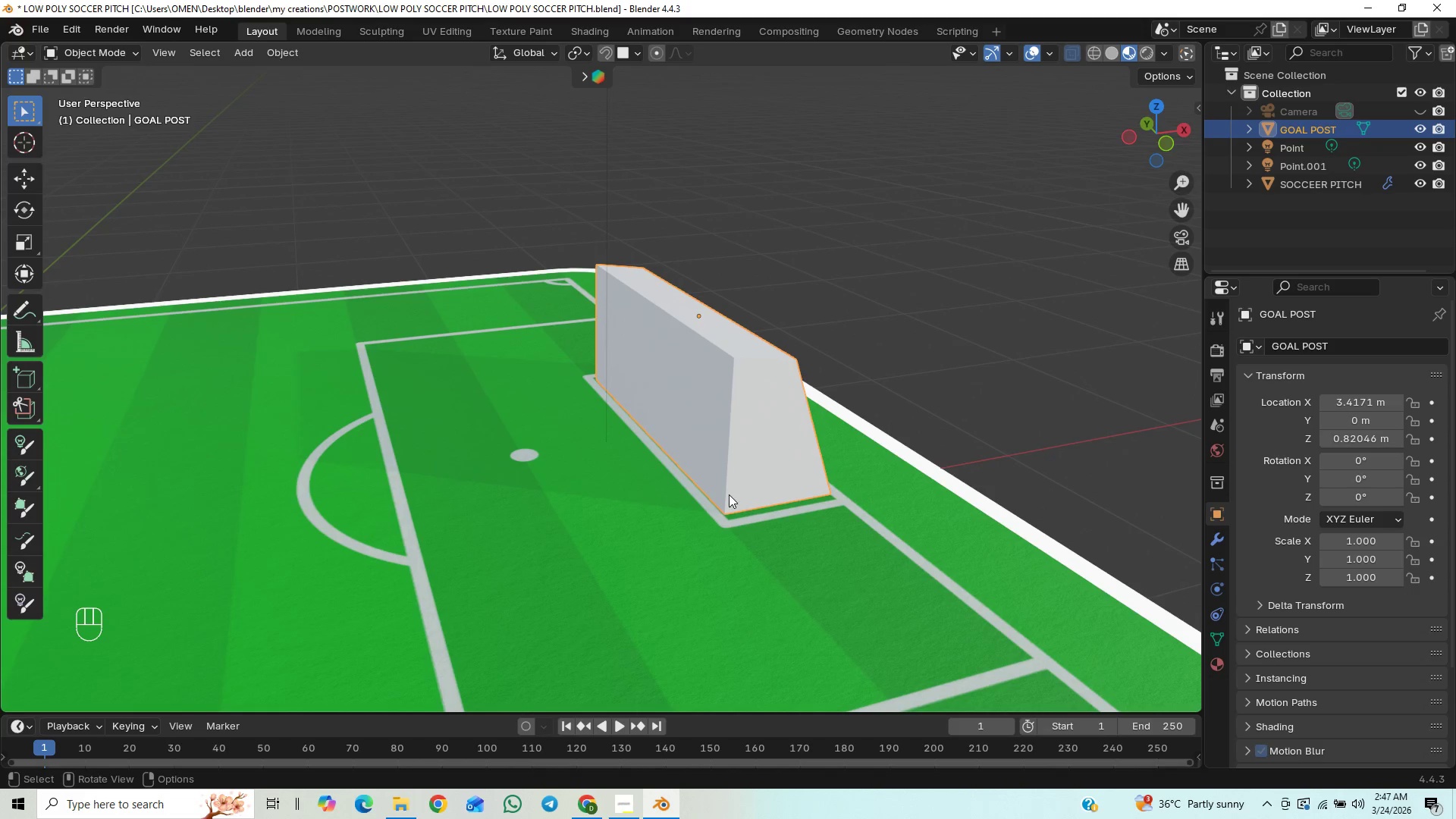 
key(Shift+D)
 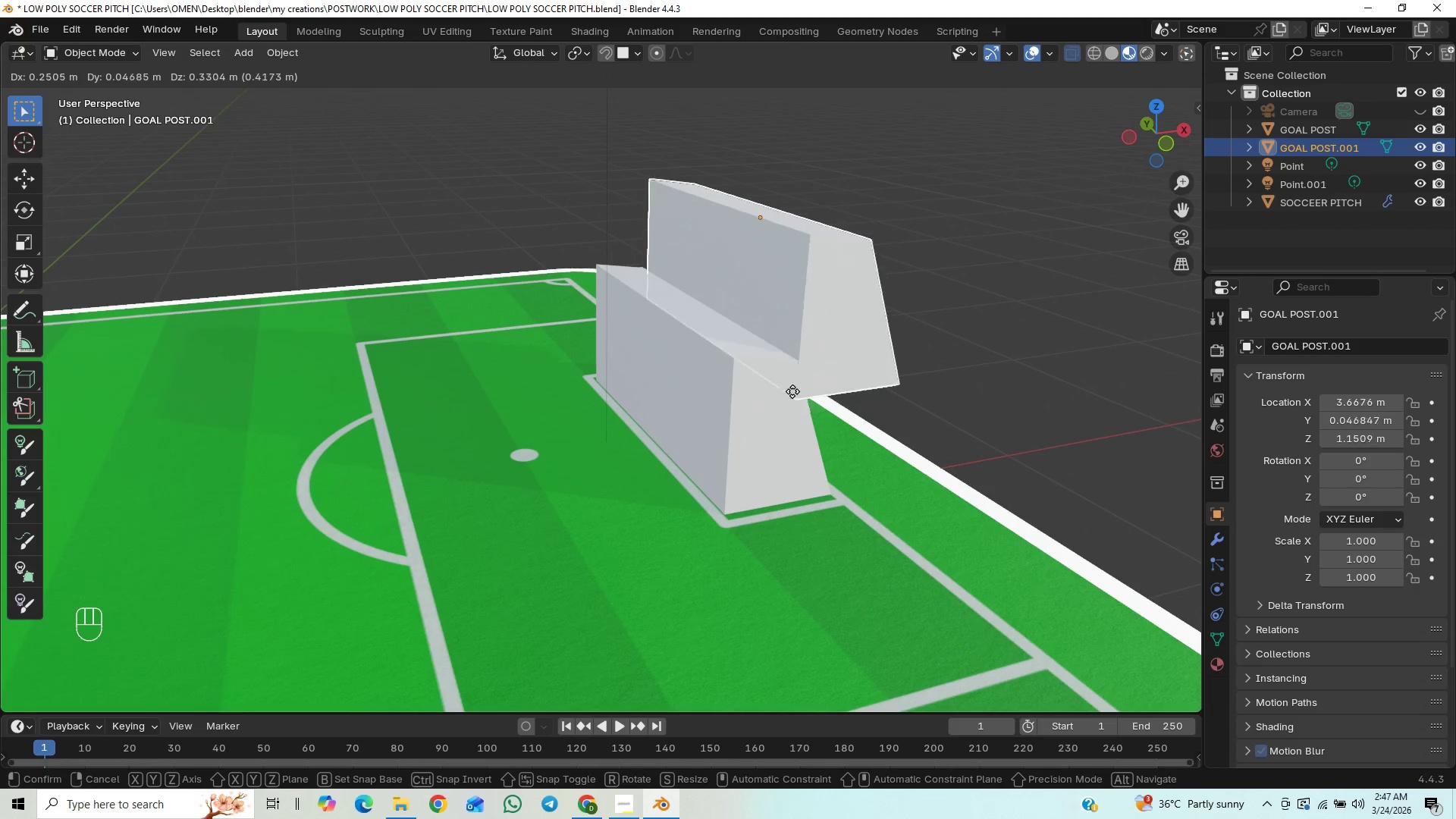 
wait(7.48)
 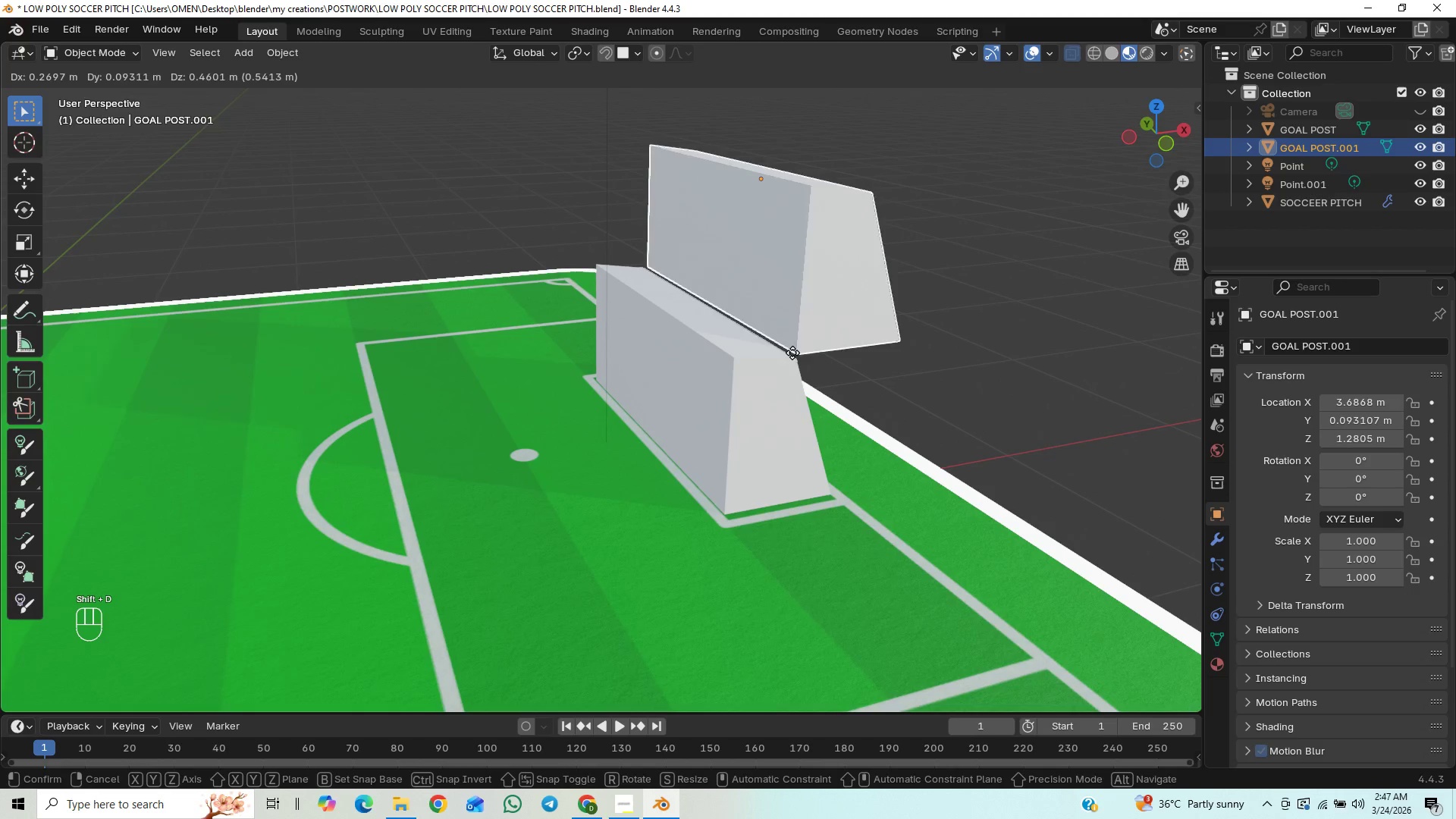 
right_click([815, 361])
 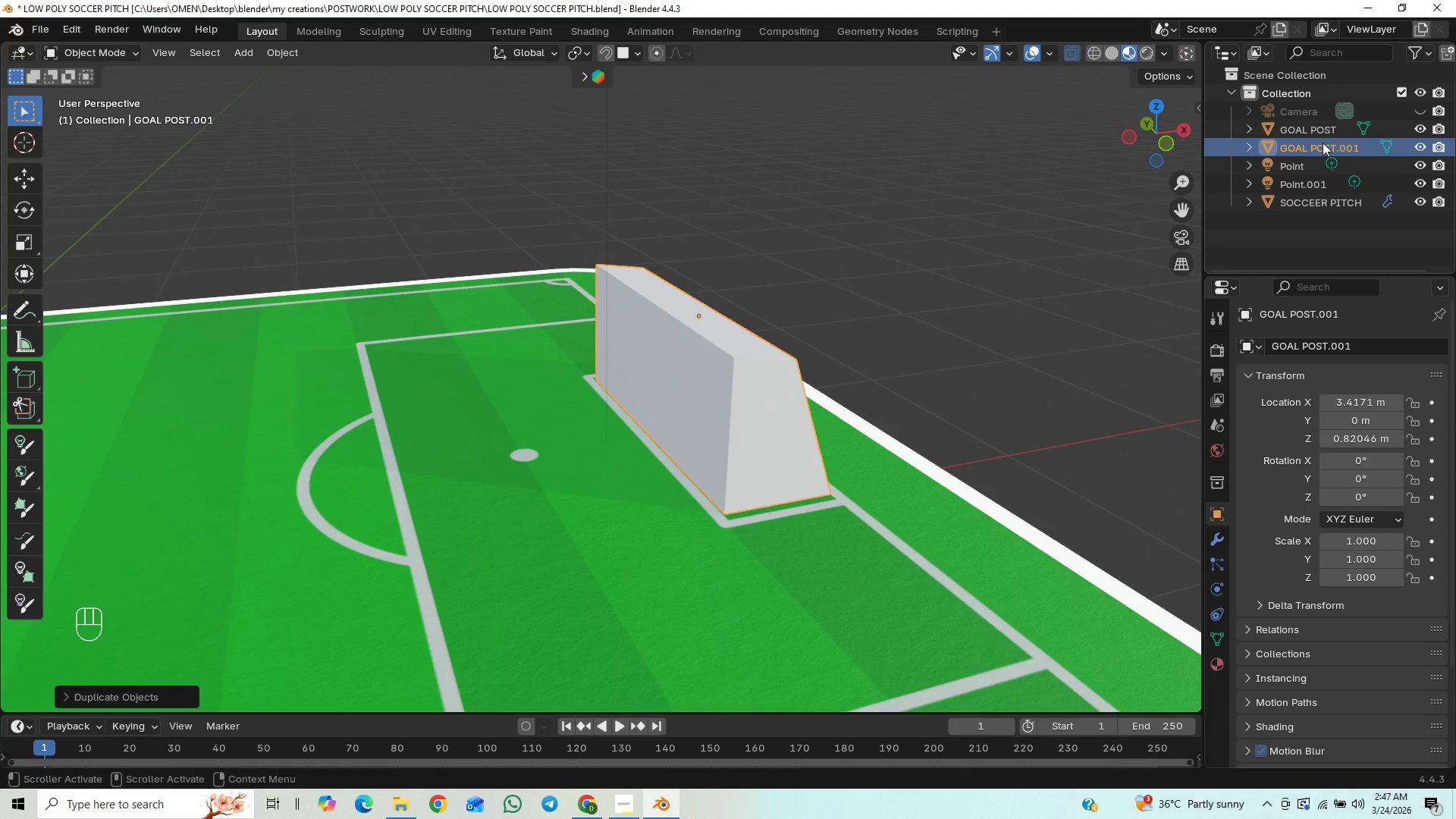 
double_click([1323, 143])
 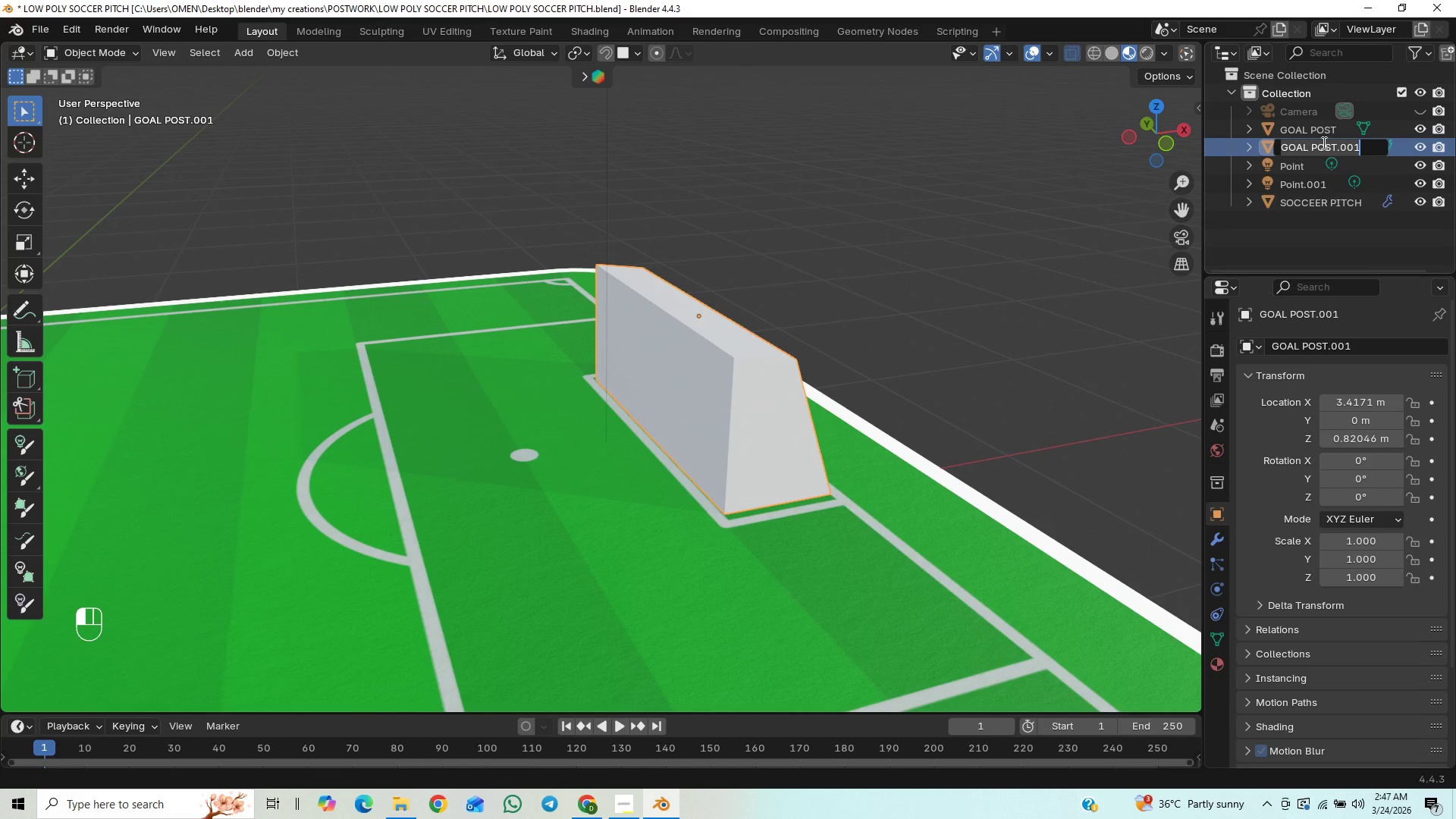 
type(goal post net)
 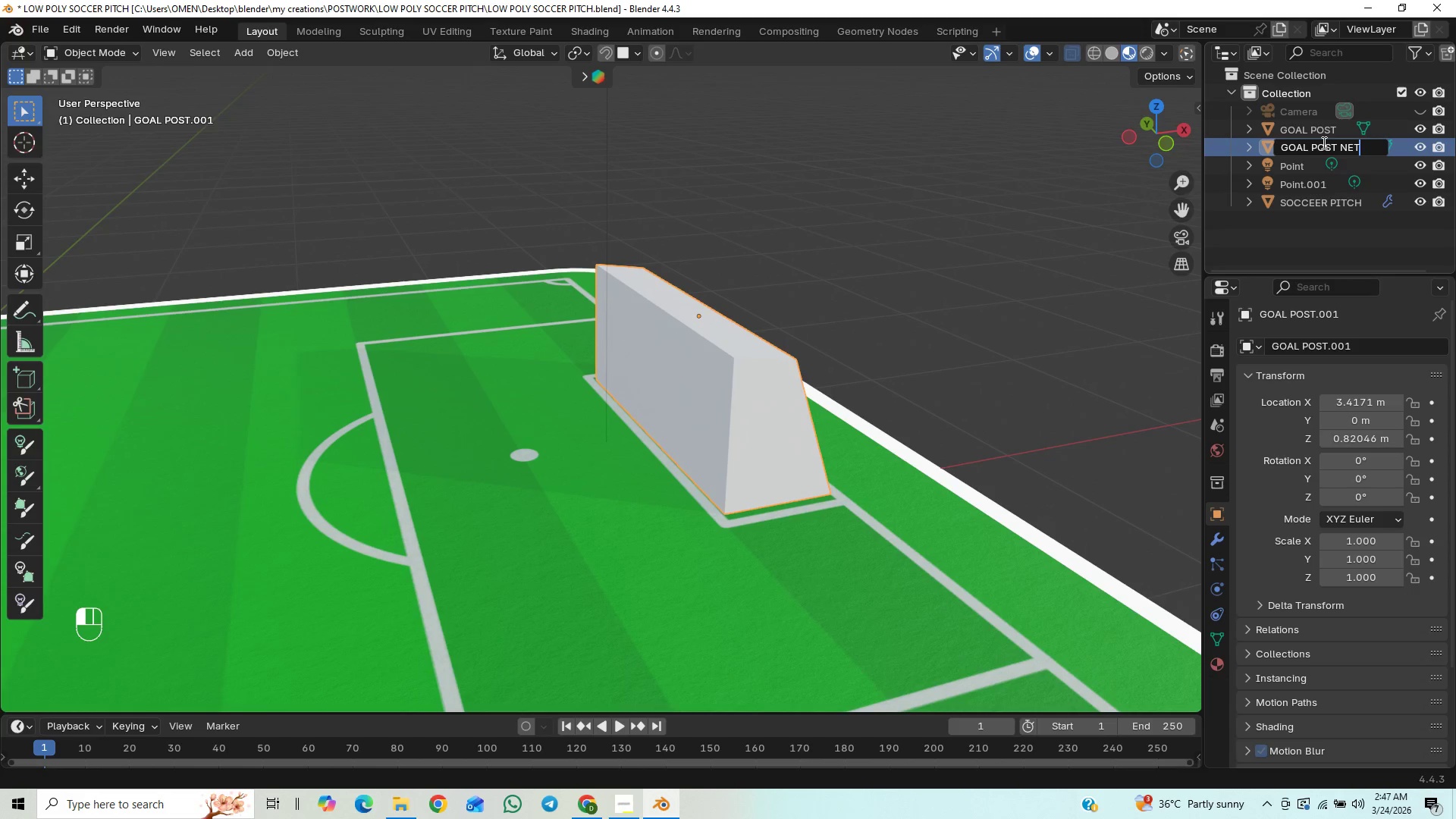 
key(Enter)
 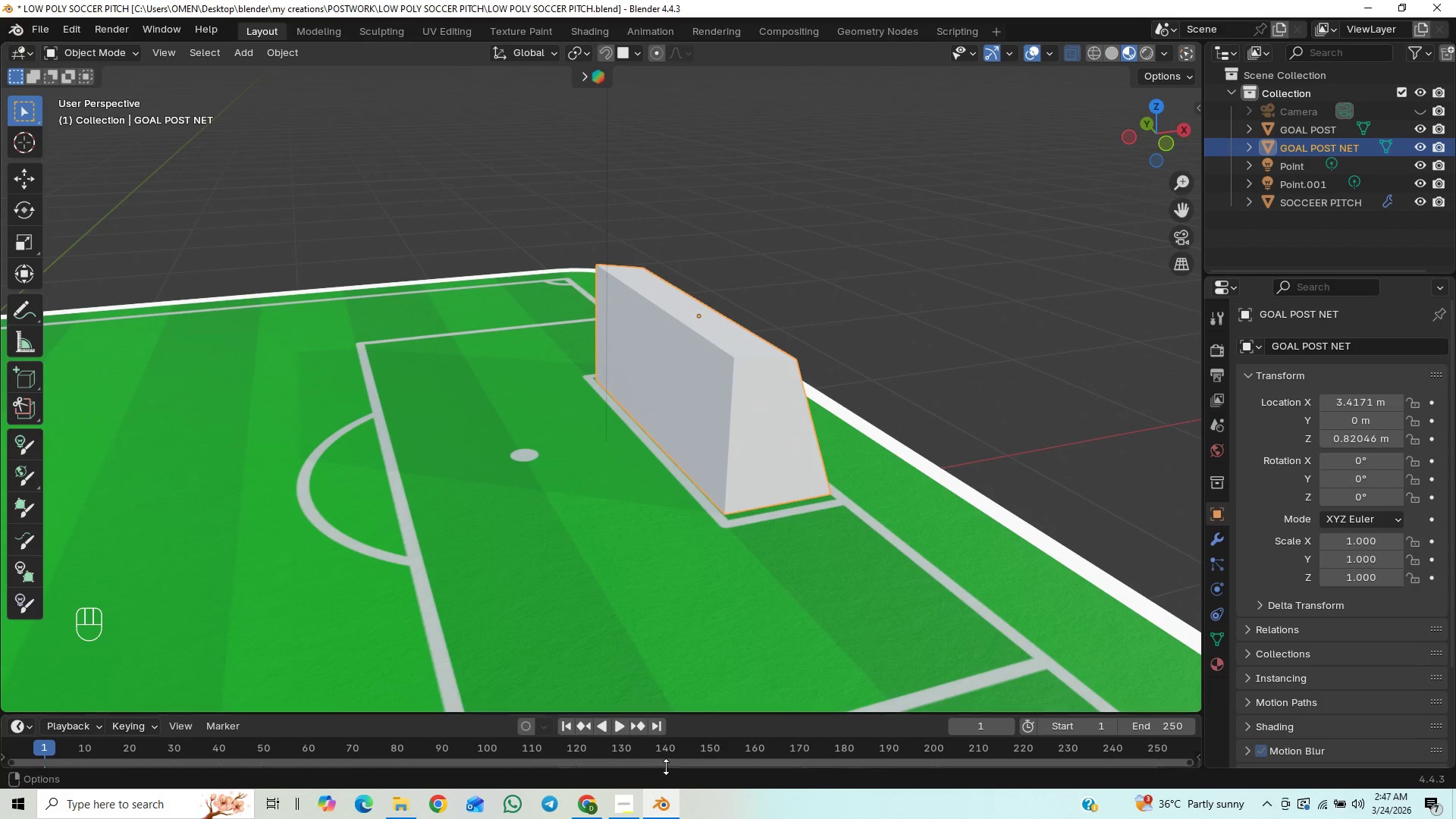 
left_click([627, 810])